 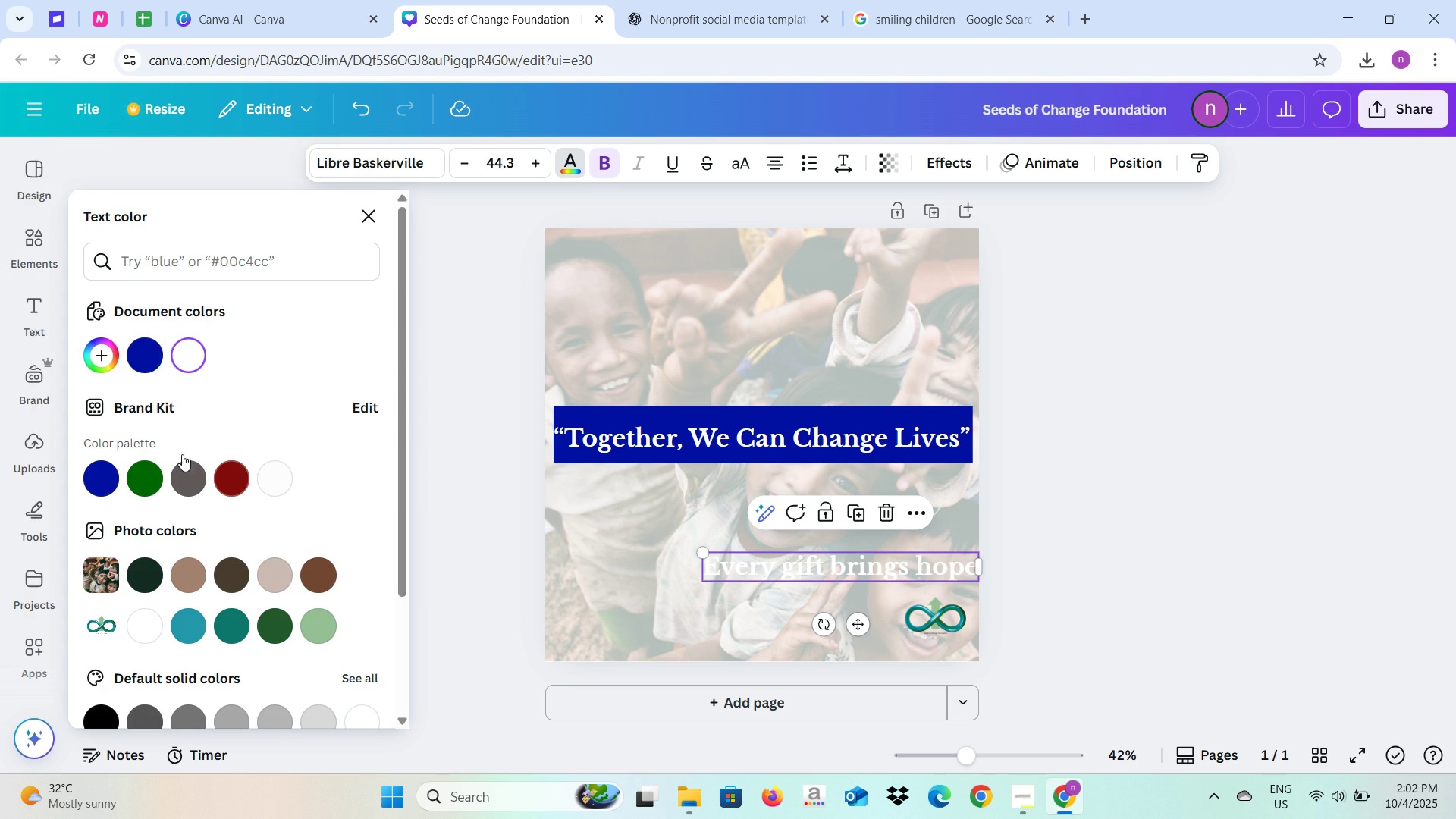 
left_click([706, 11])
 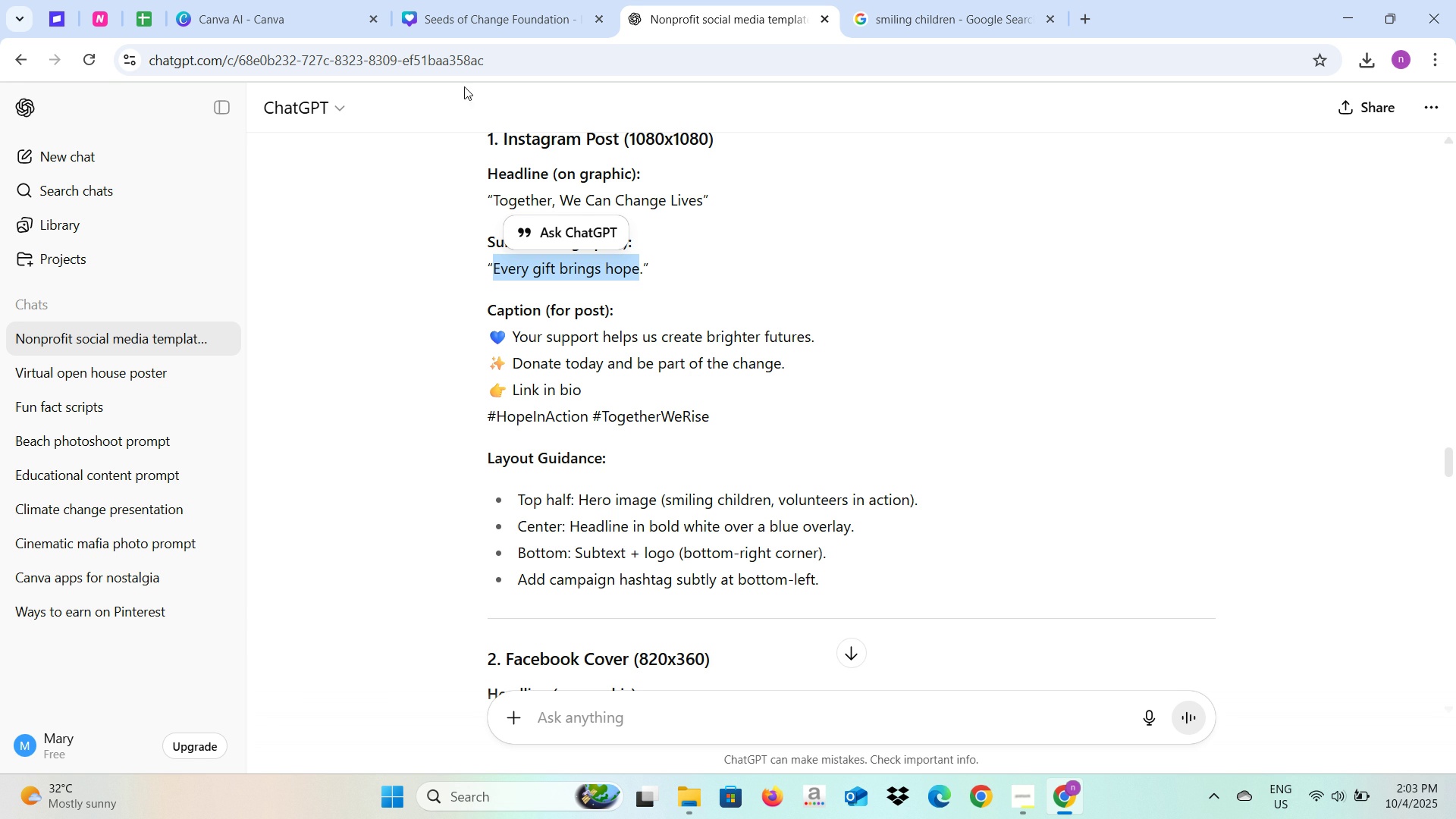 
left_click([437, 0])
 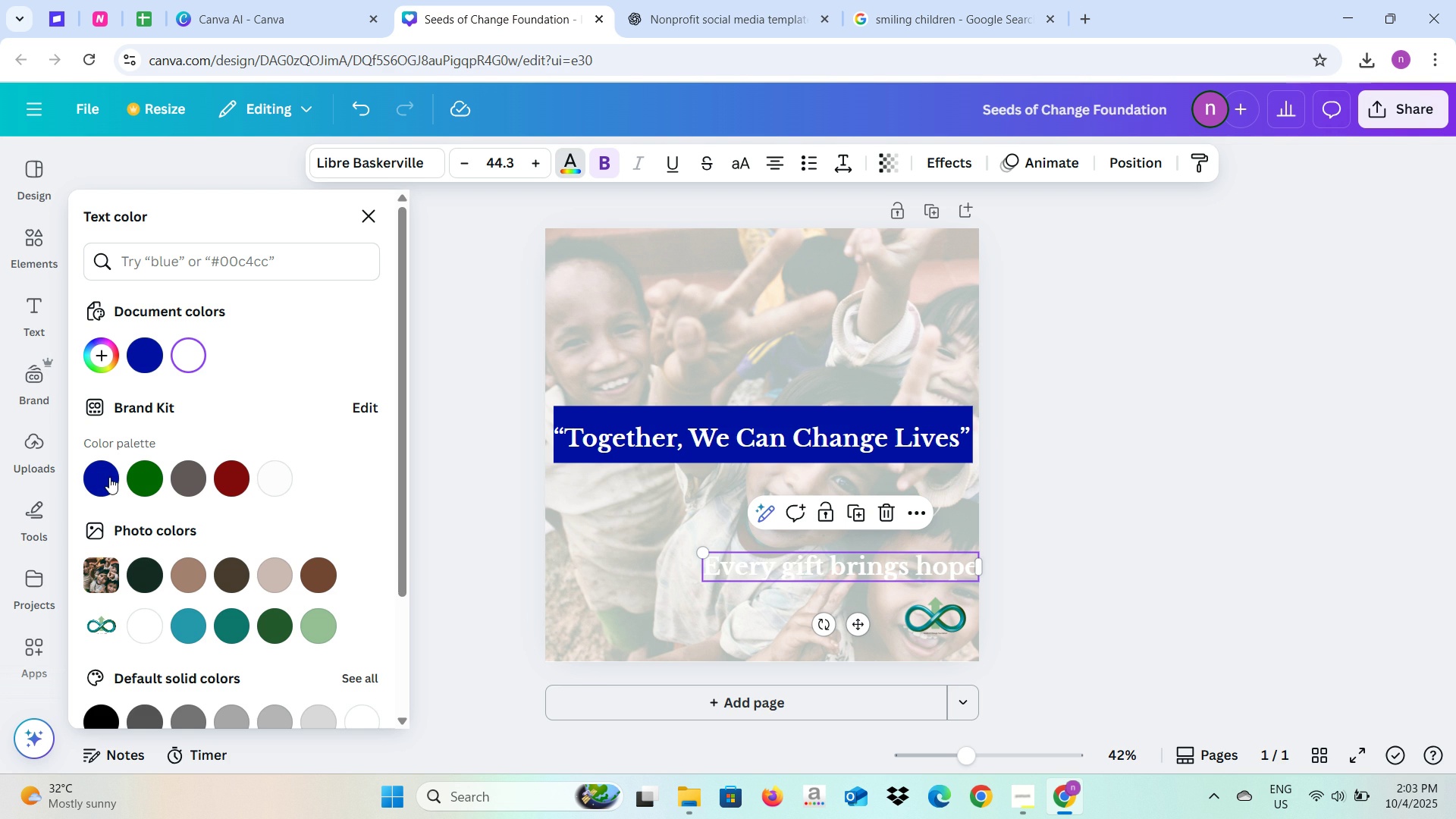 
left_click([109, 477])
 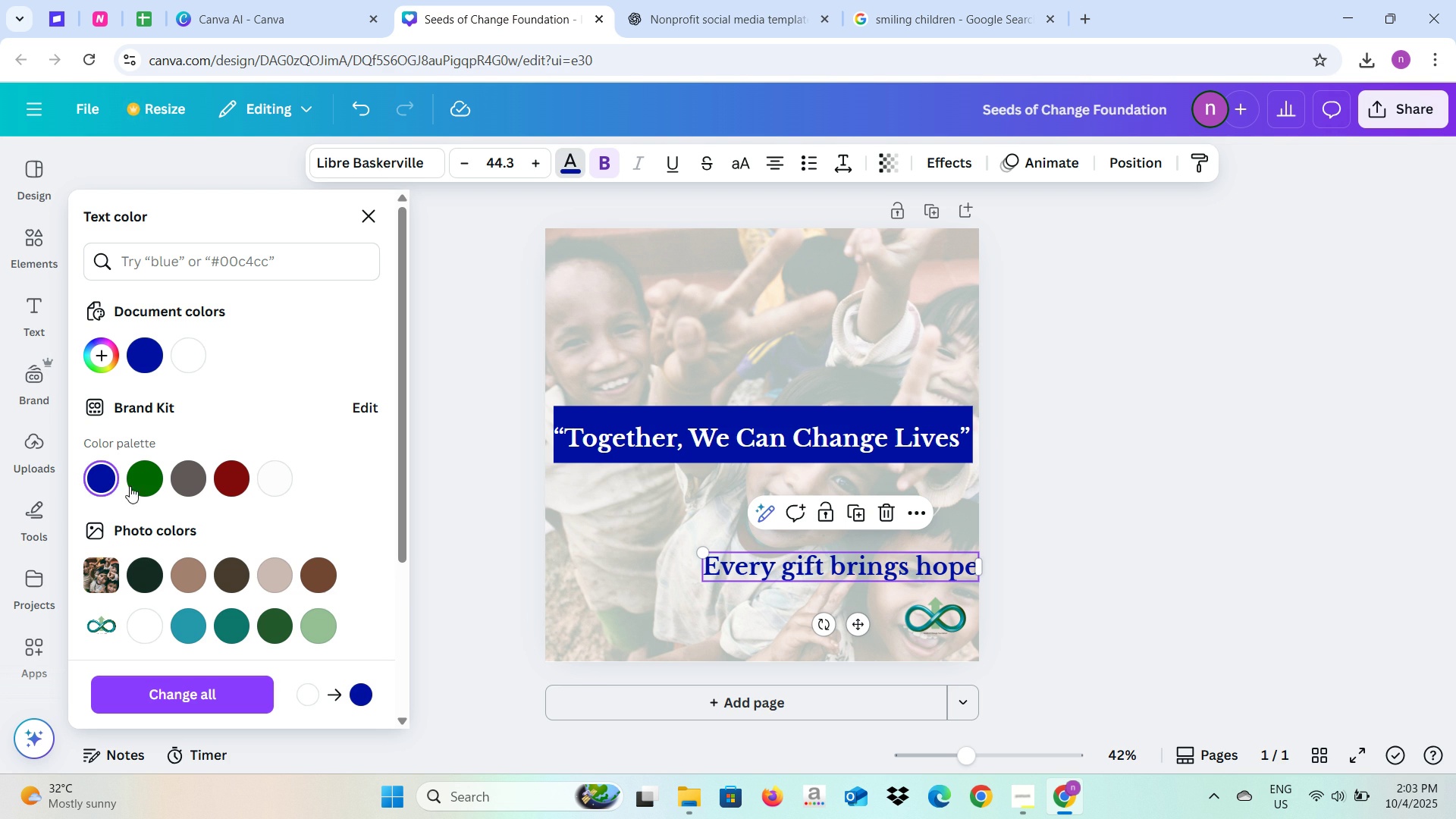 
left_click([501, 514])
 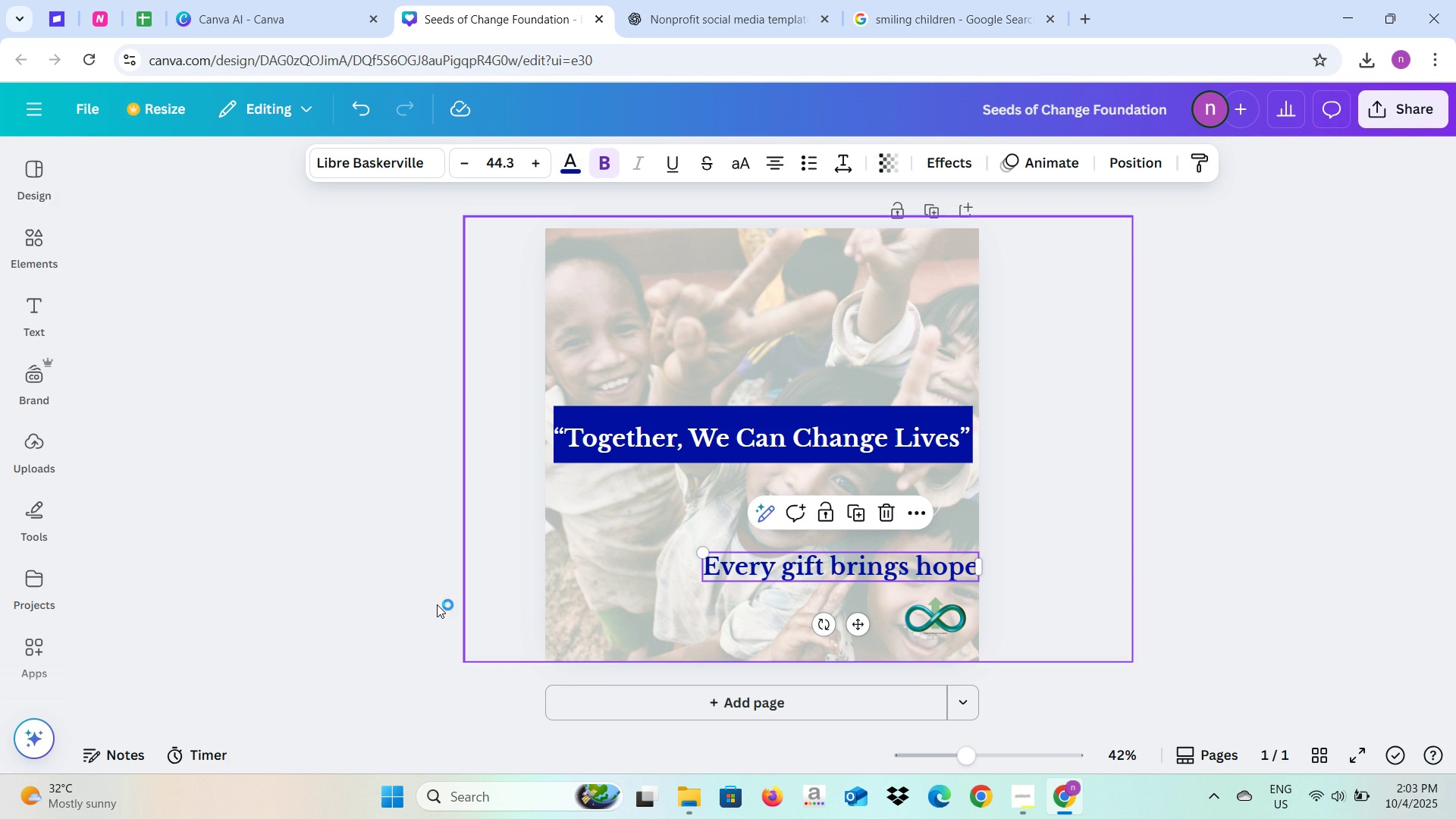 
left_click([437, 604])
 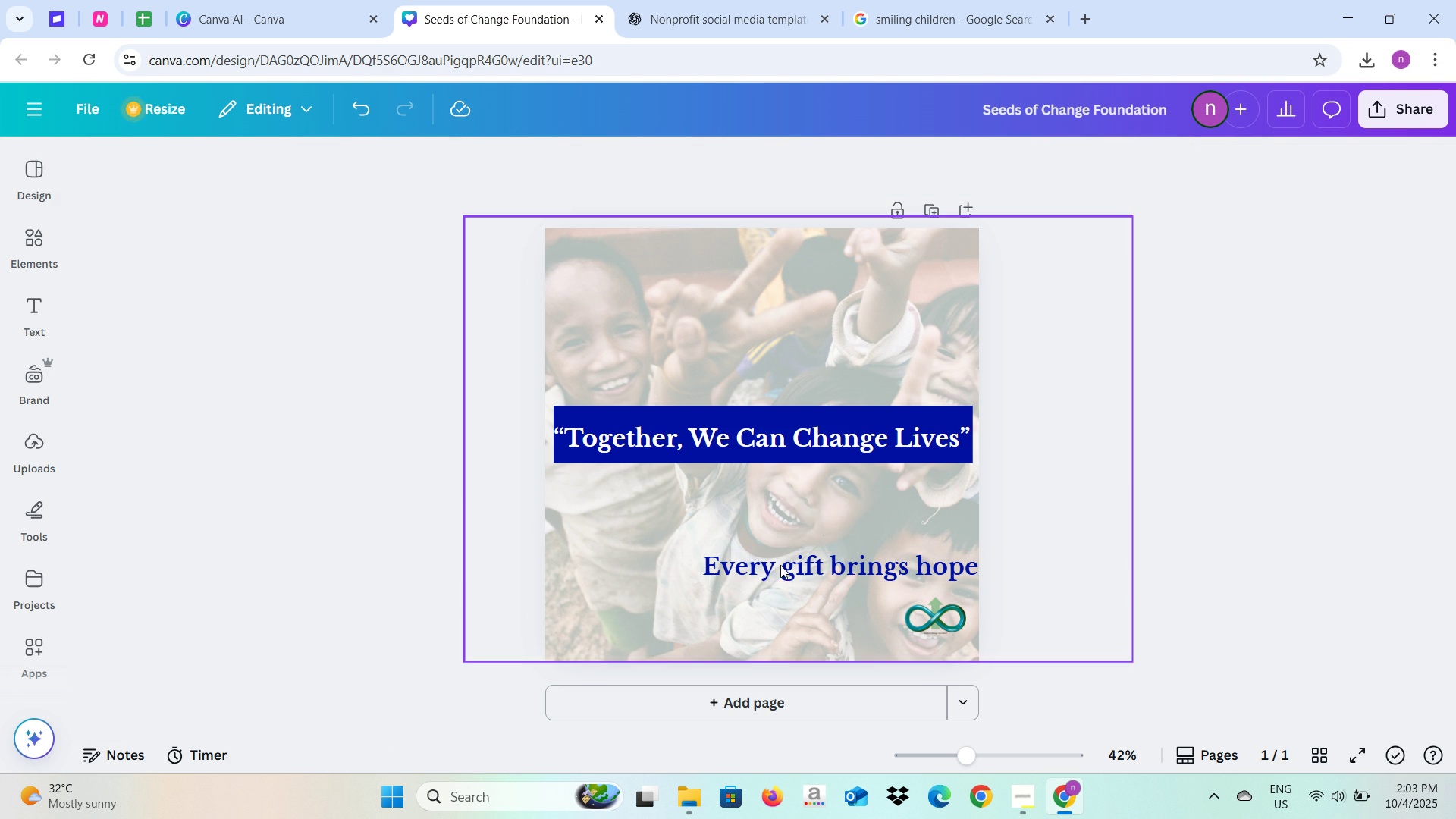 
left_click([780, 564])
 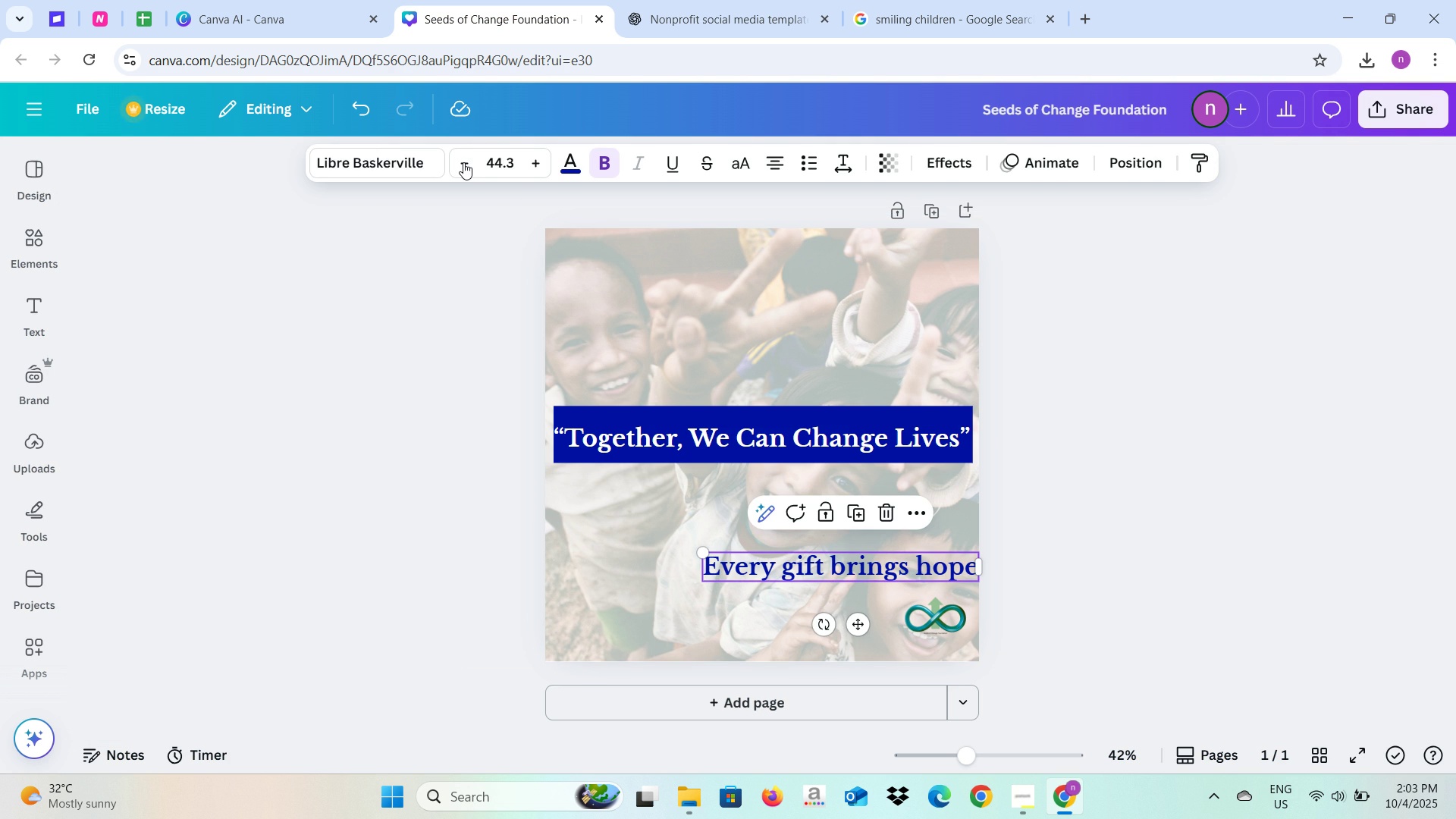 
double_click([463, 162])
 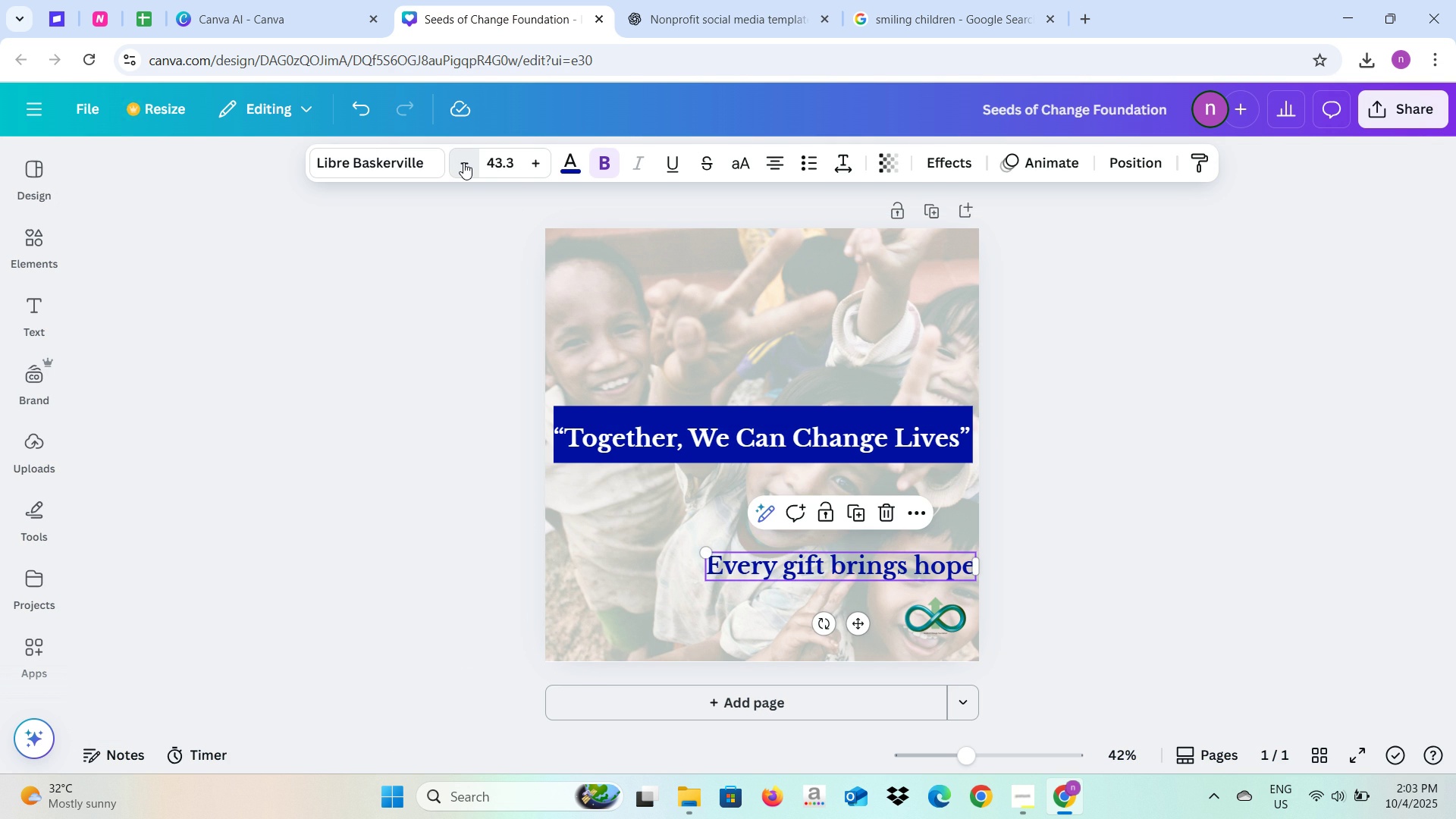 
triple_click([463, 162])
 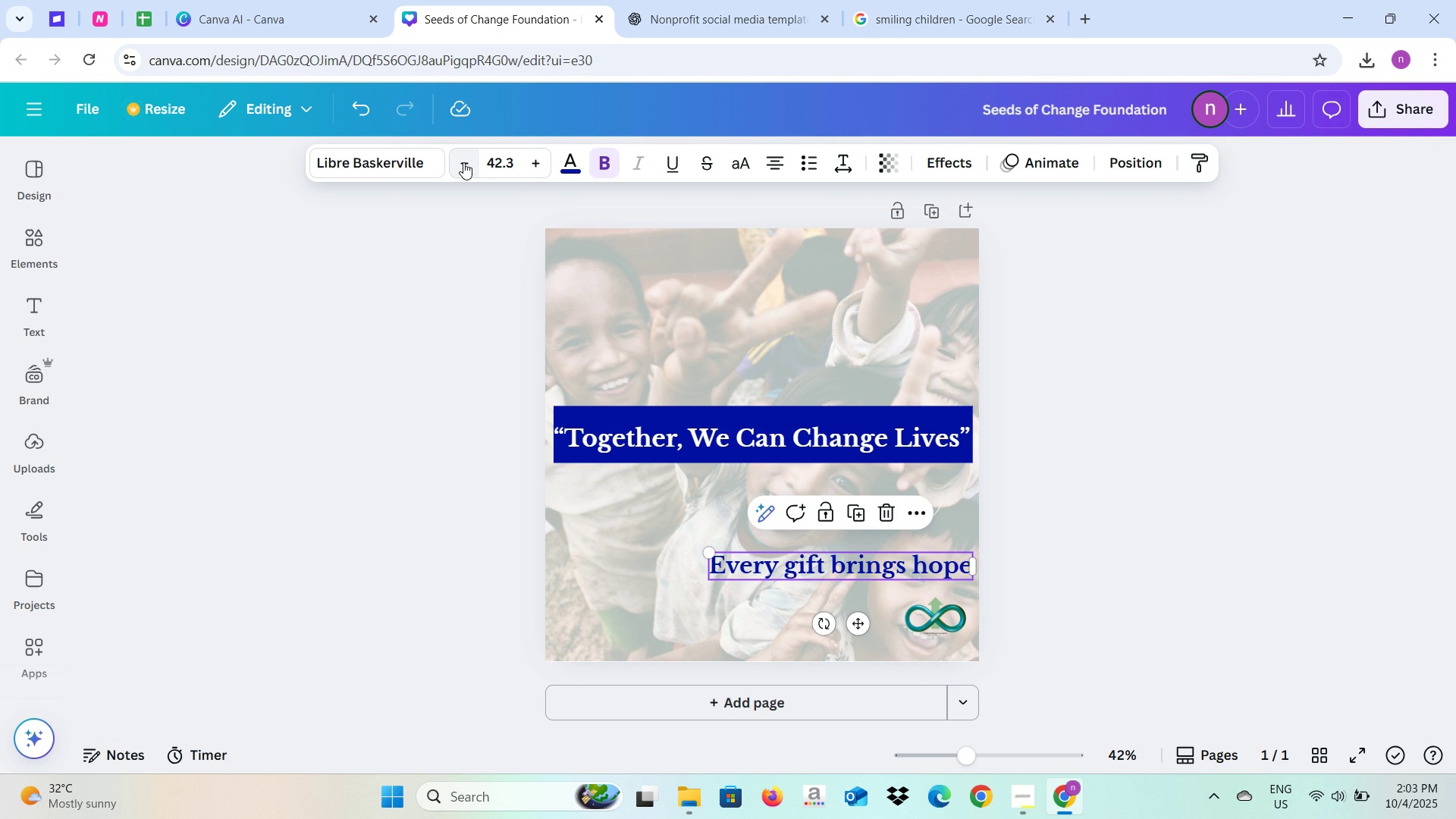 
double_click([463, 162])
 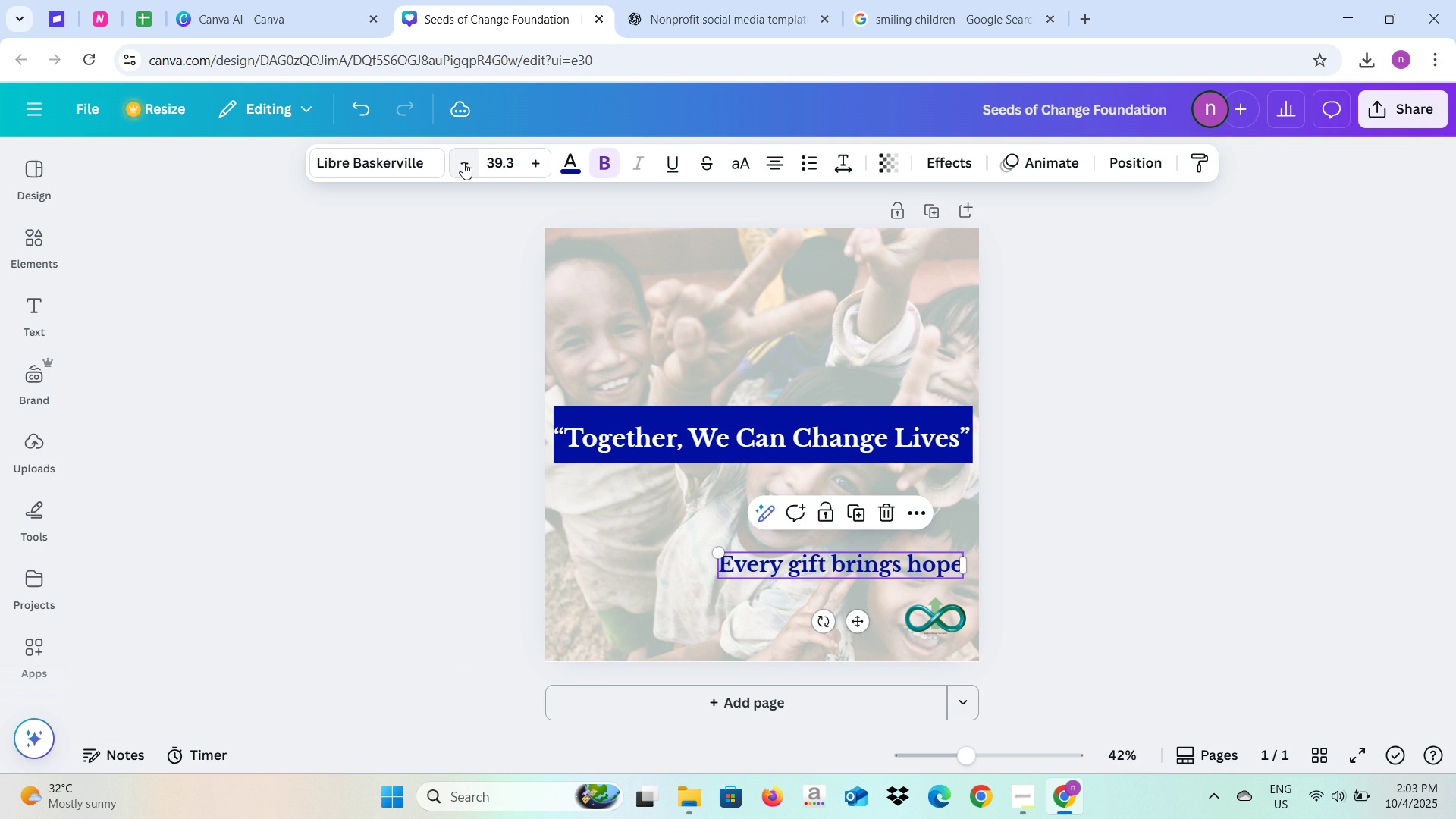 
triple_click([463, 162])
 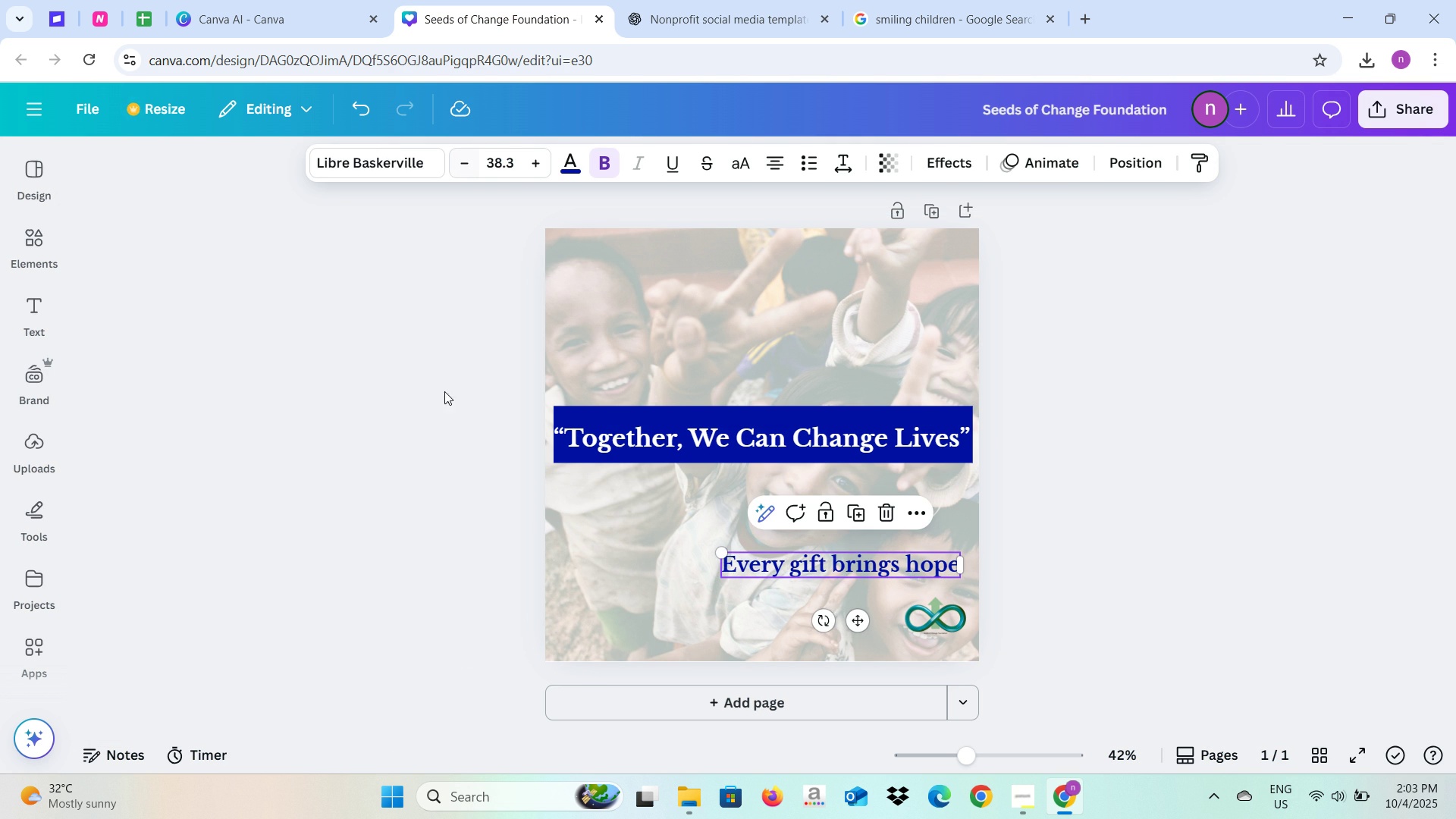 
left_click([444, 410])
 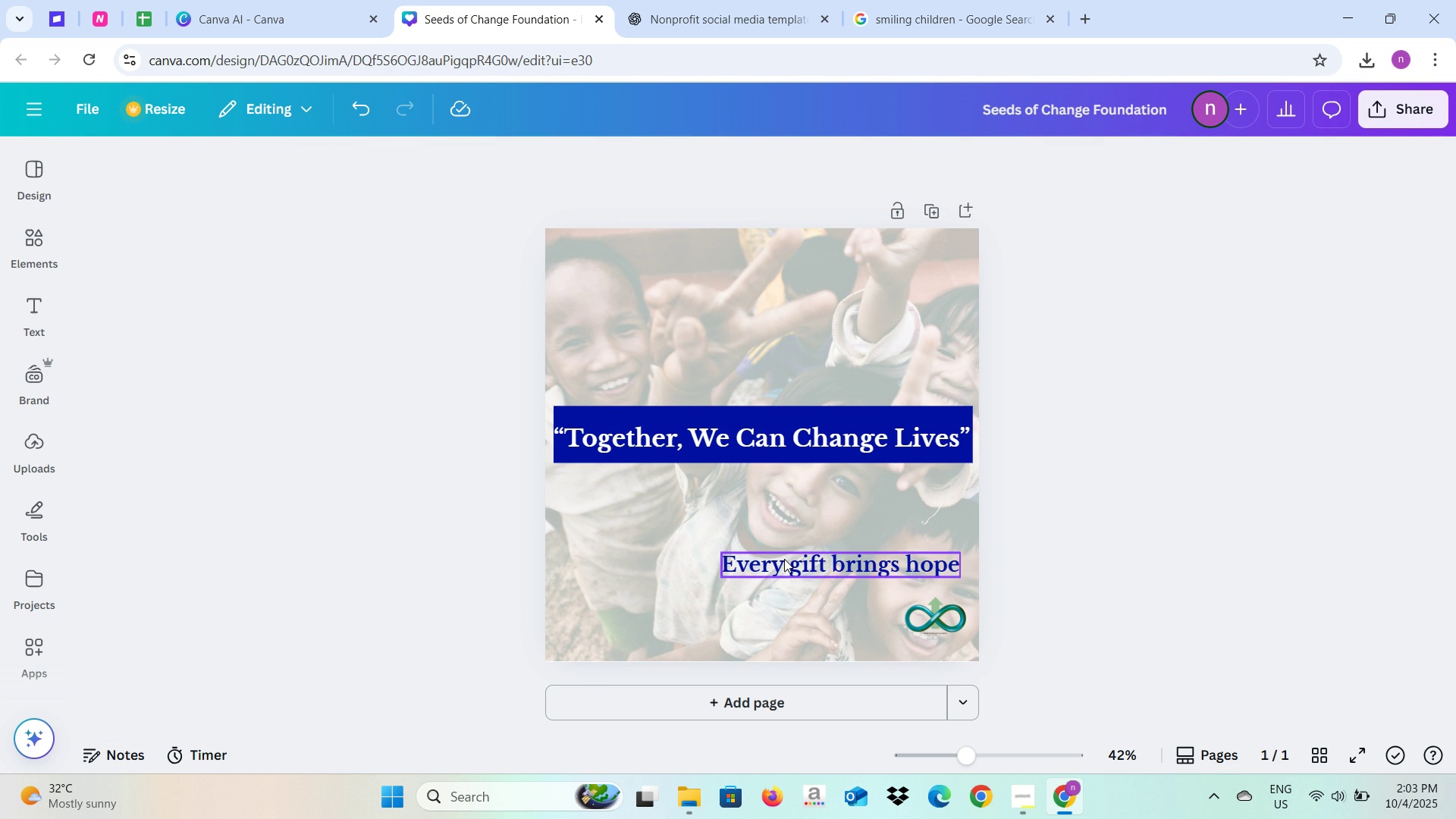 
left_click([784, 559])